 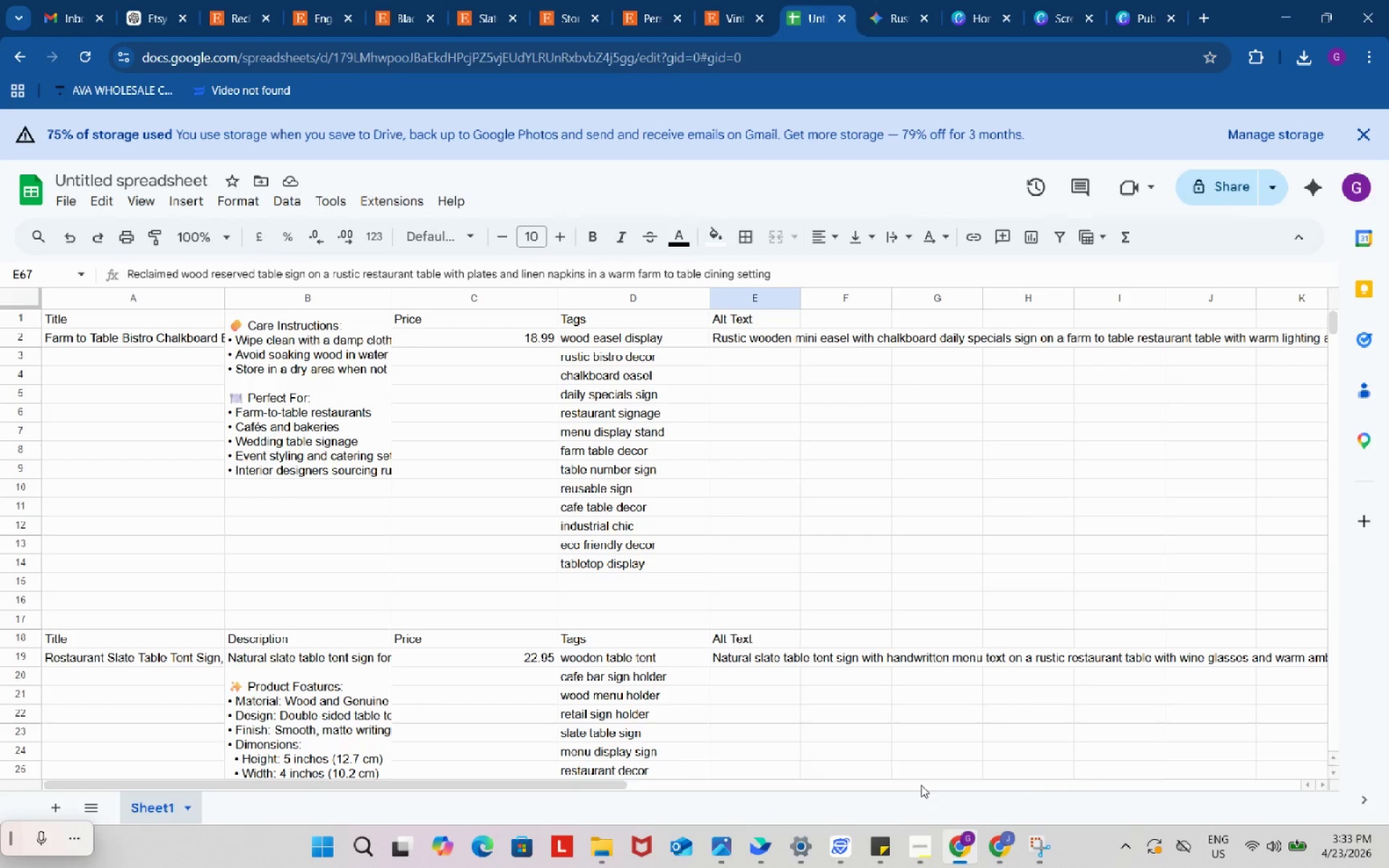 
left_click([117, 179])
 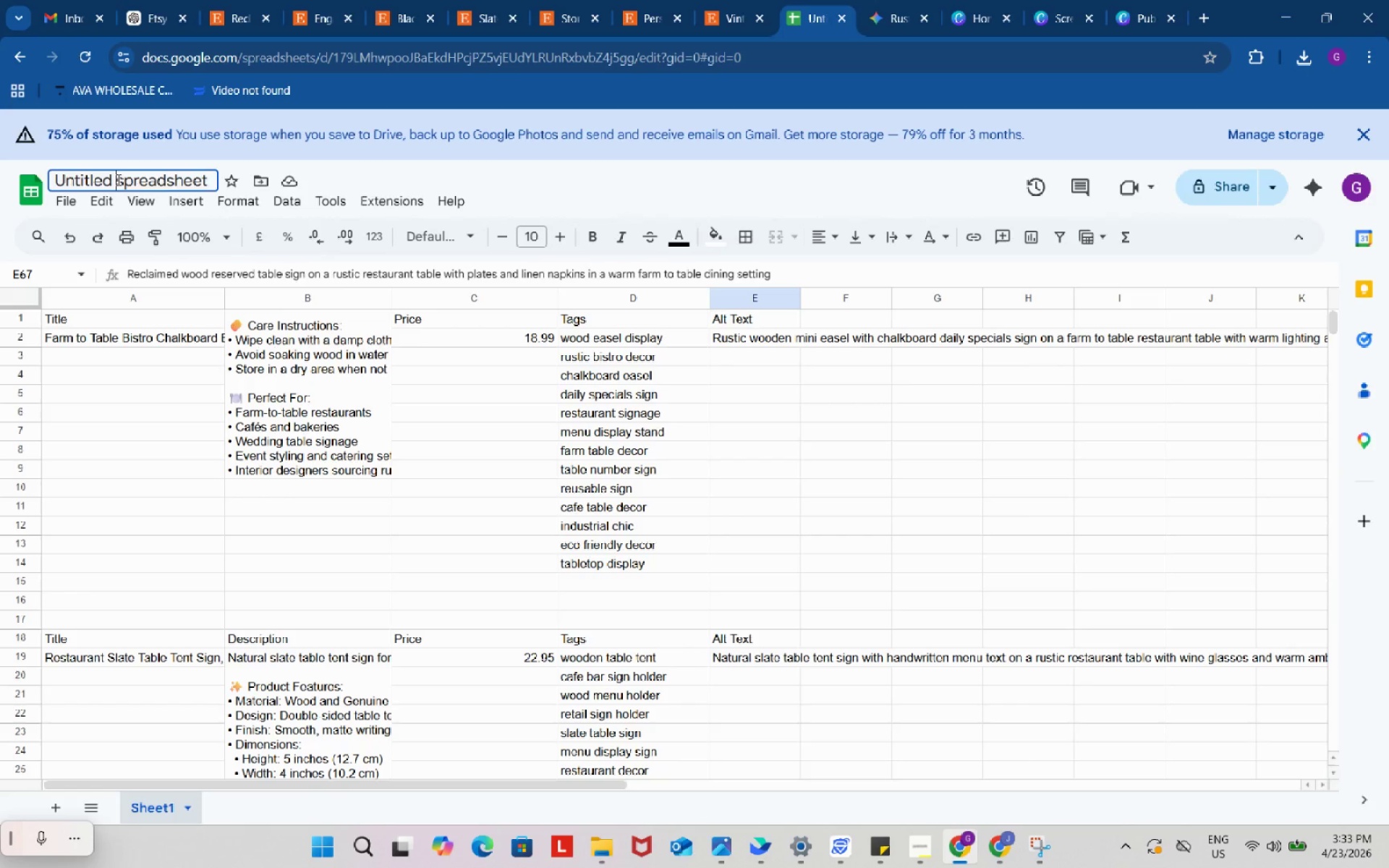 
key(Control+ControlLeft)
 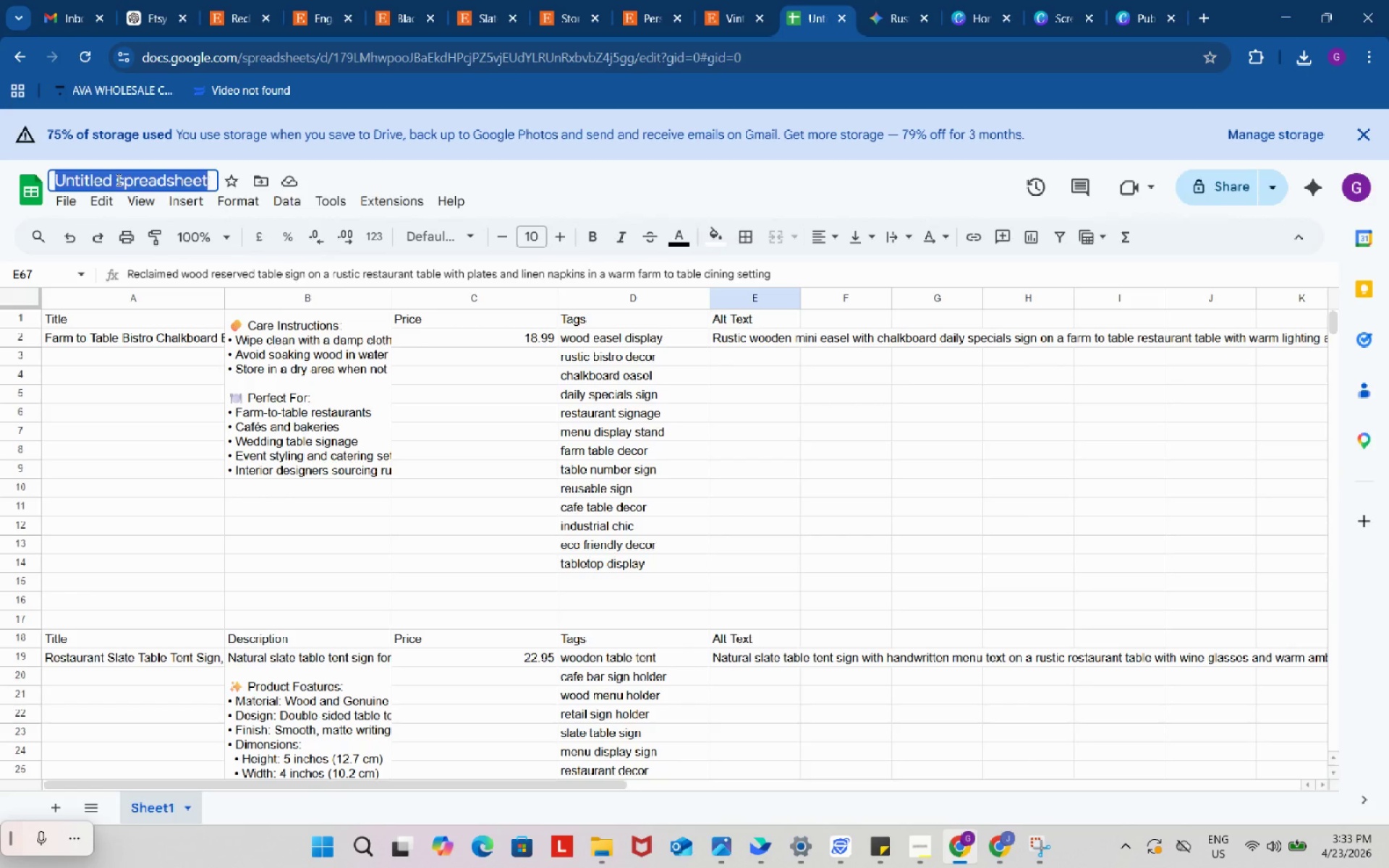 
key(Control+A)
 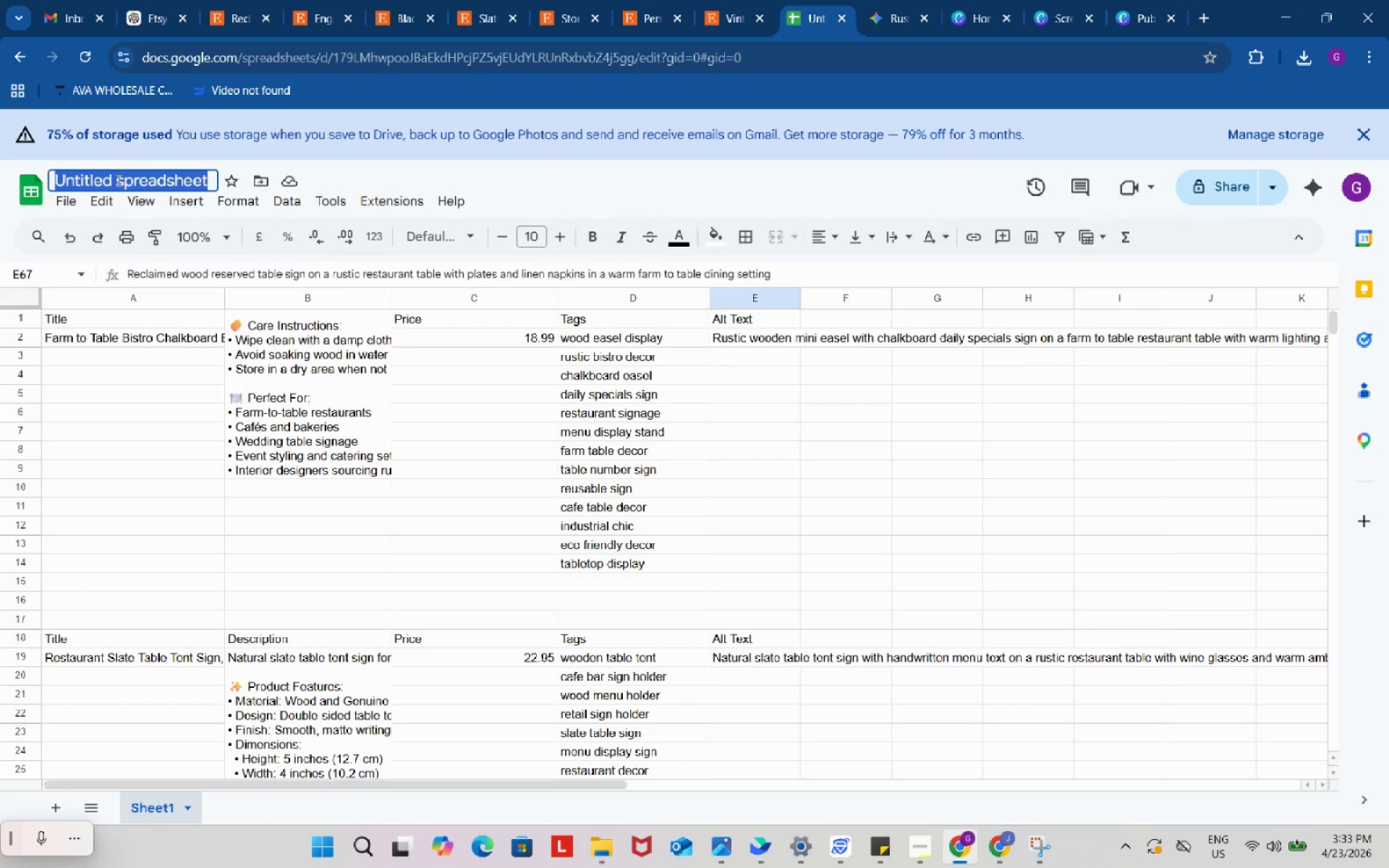 
key(Control+ControlLeft)
 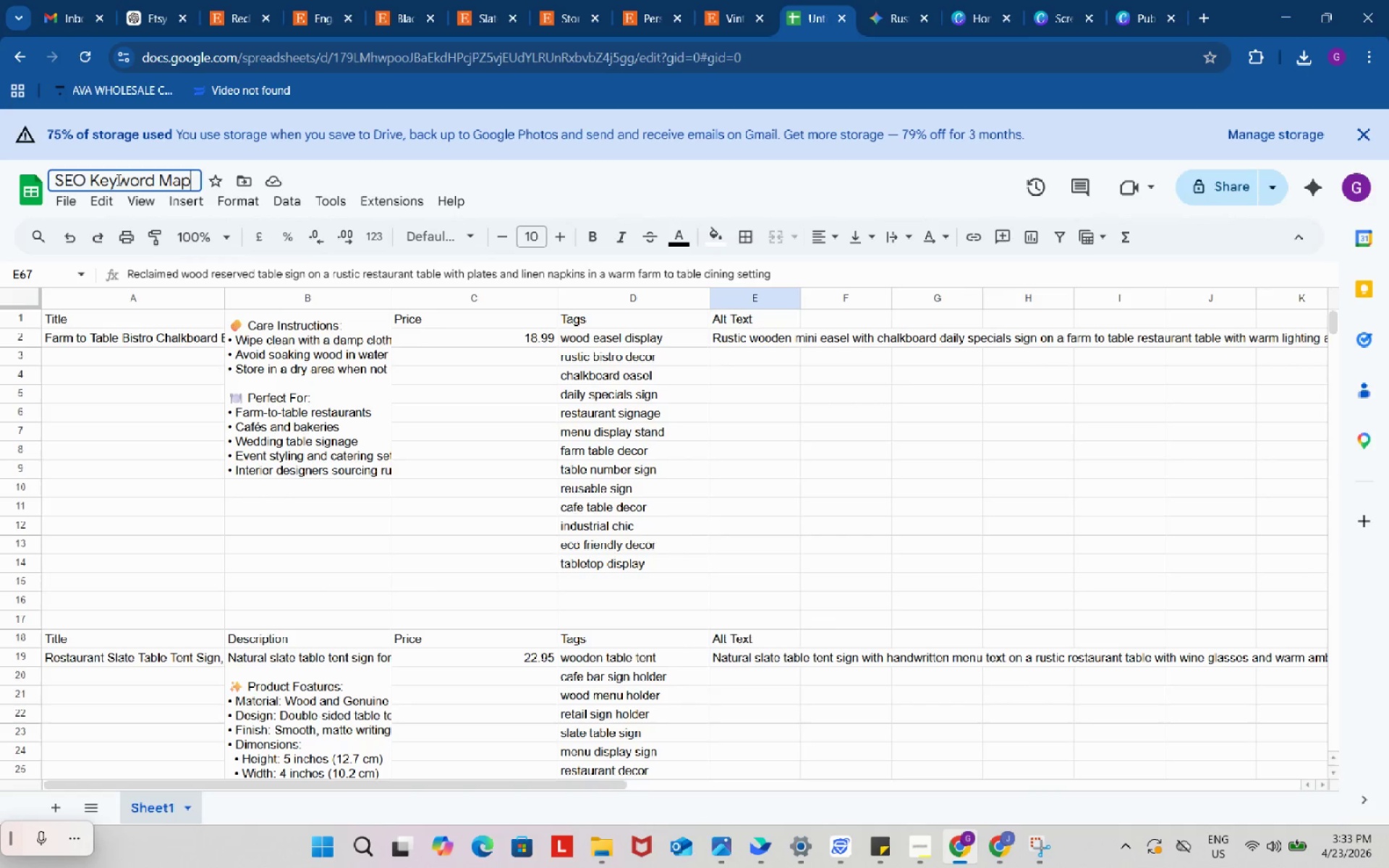 
key(Control+V)
 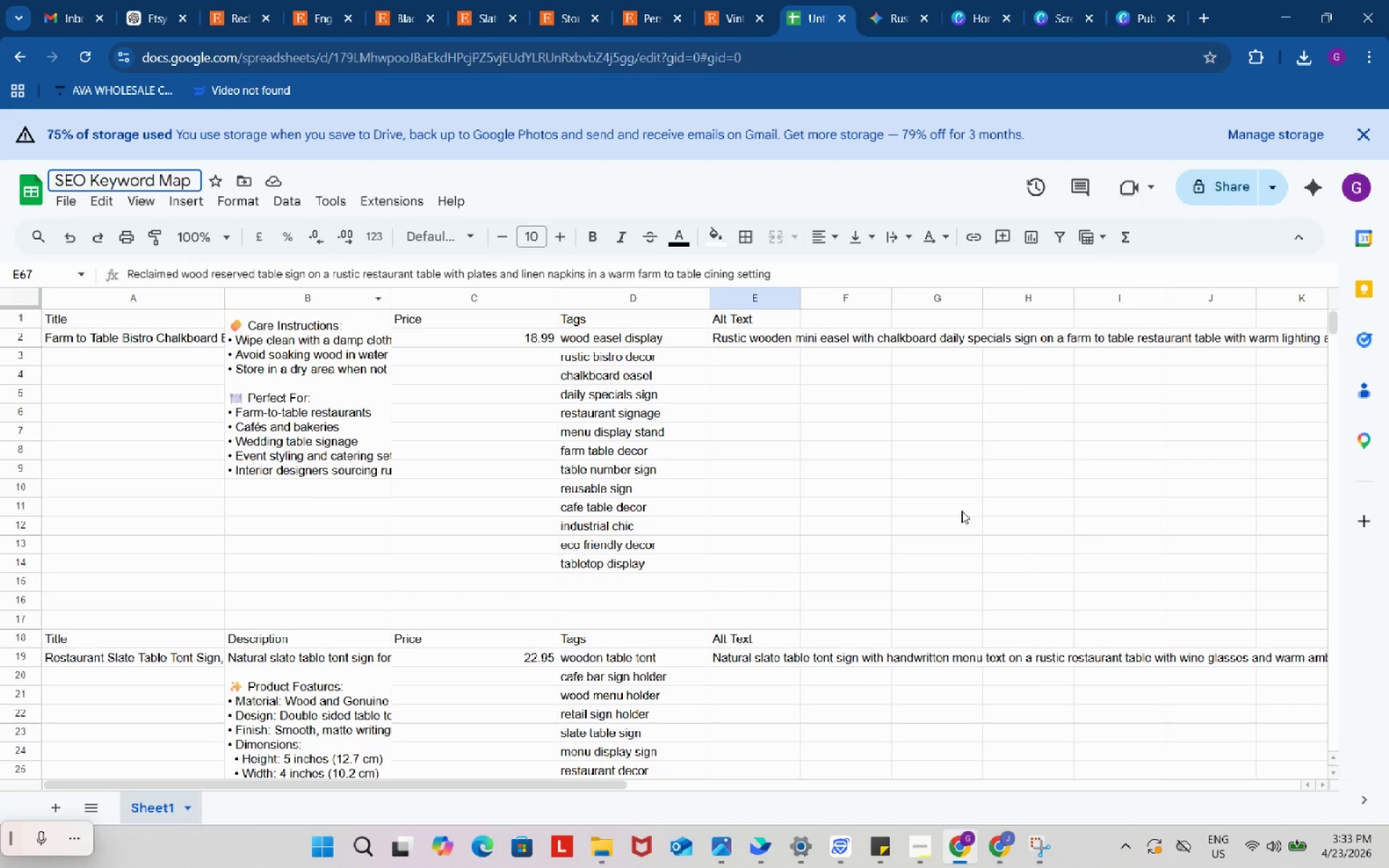 
left_click([961, 511])
 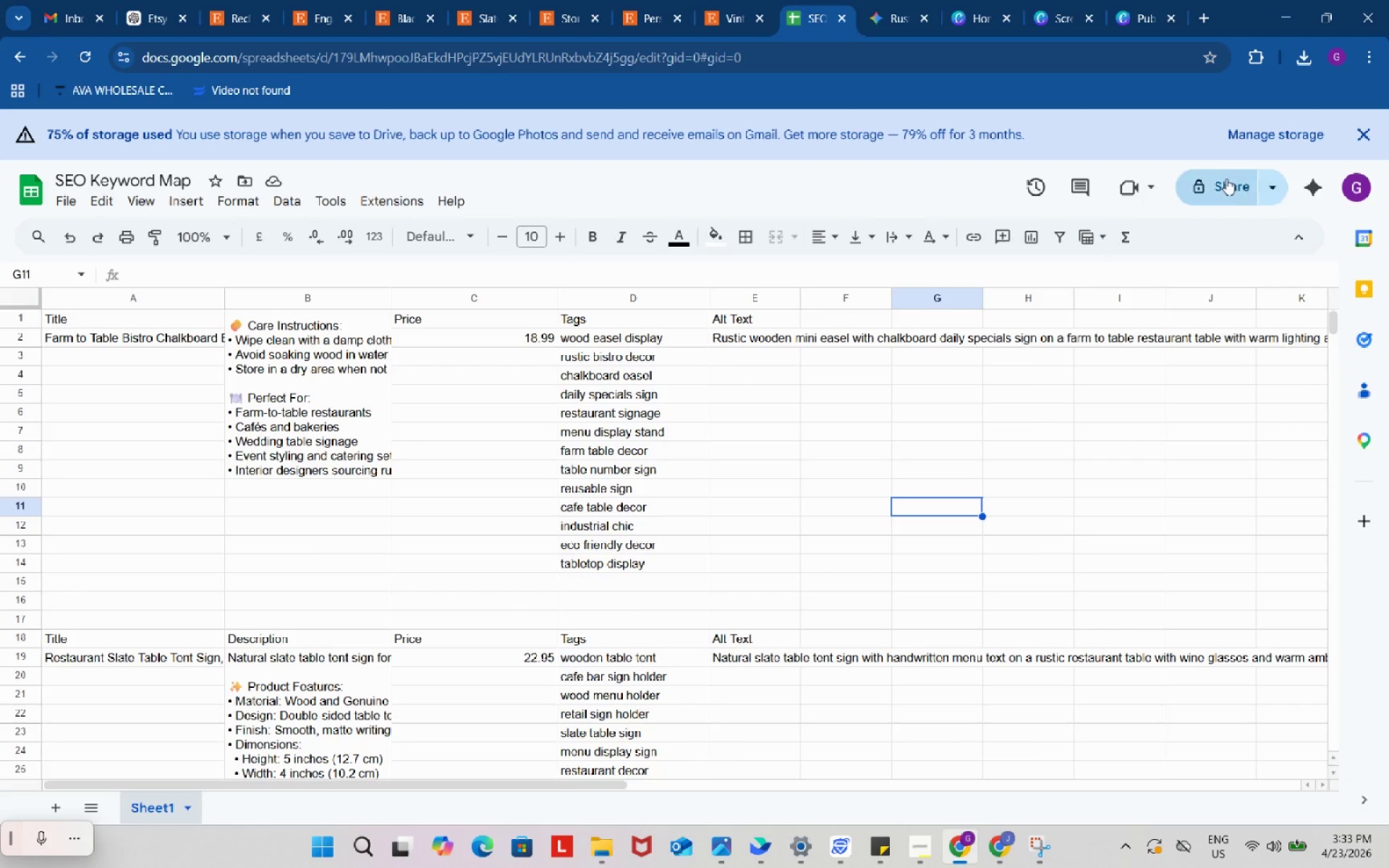 
left_click([1226, 179])
 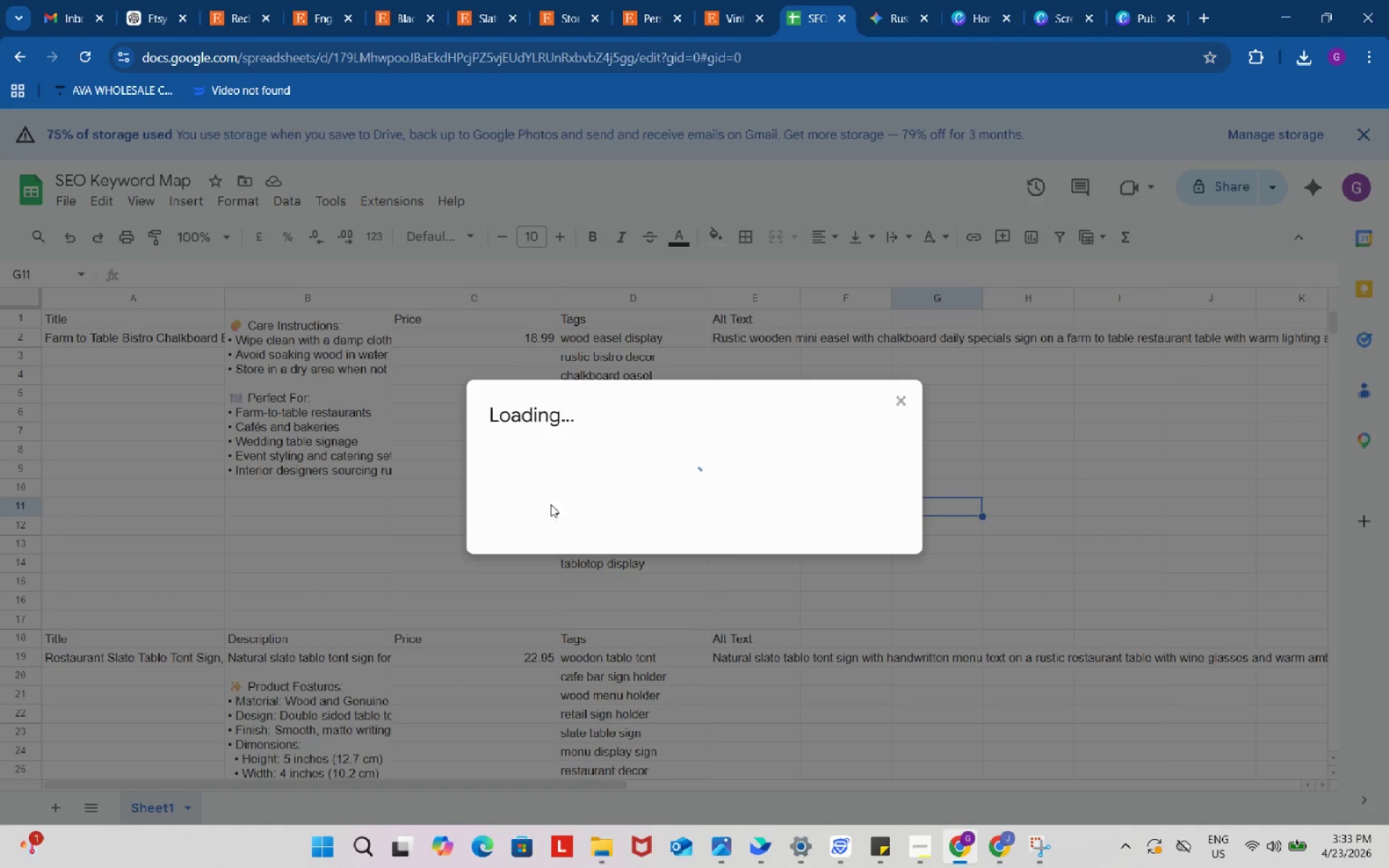 
mouse_move([591, 538])
 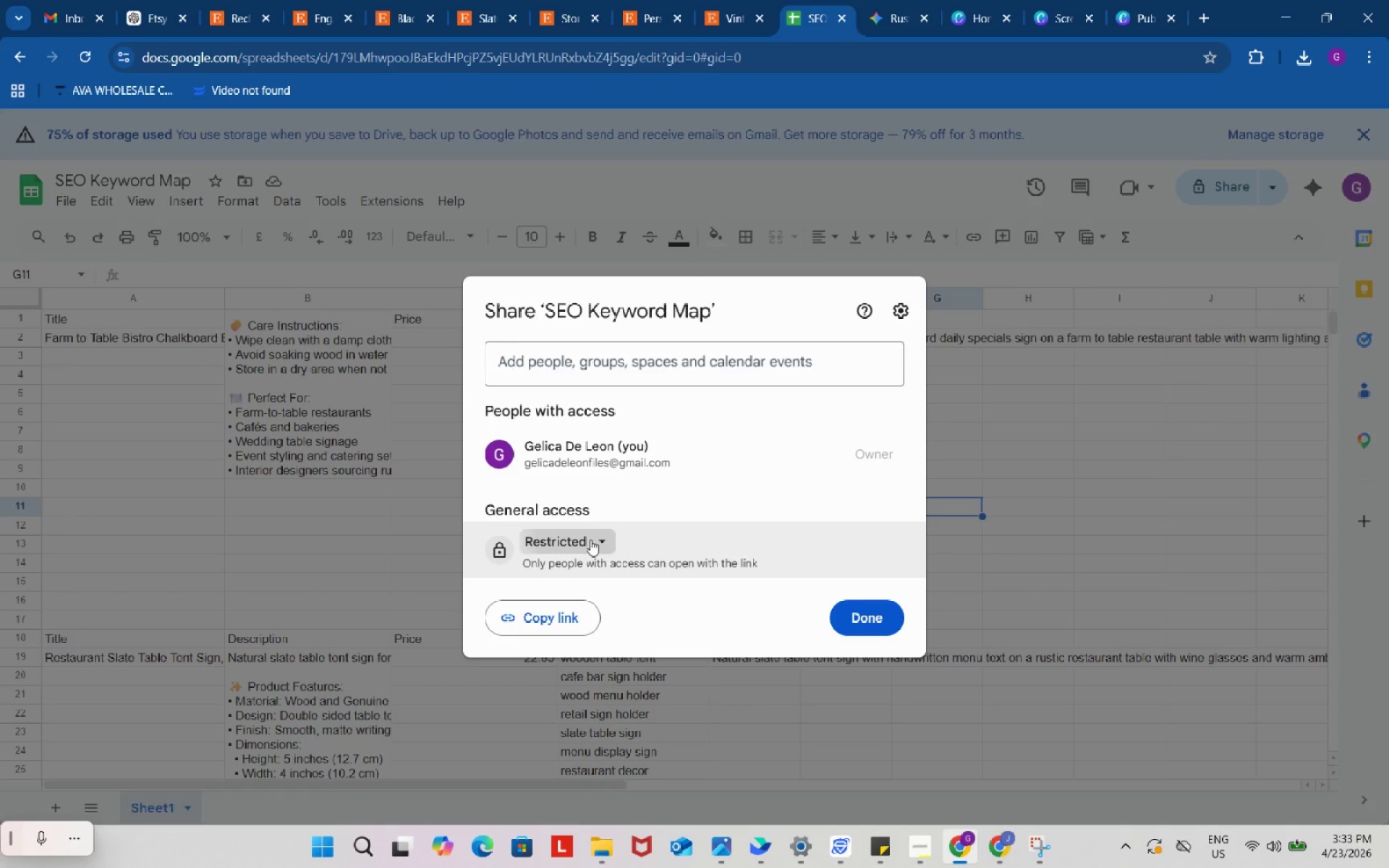 
left_click([590, 540])
 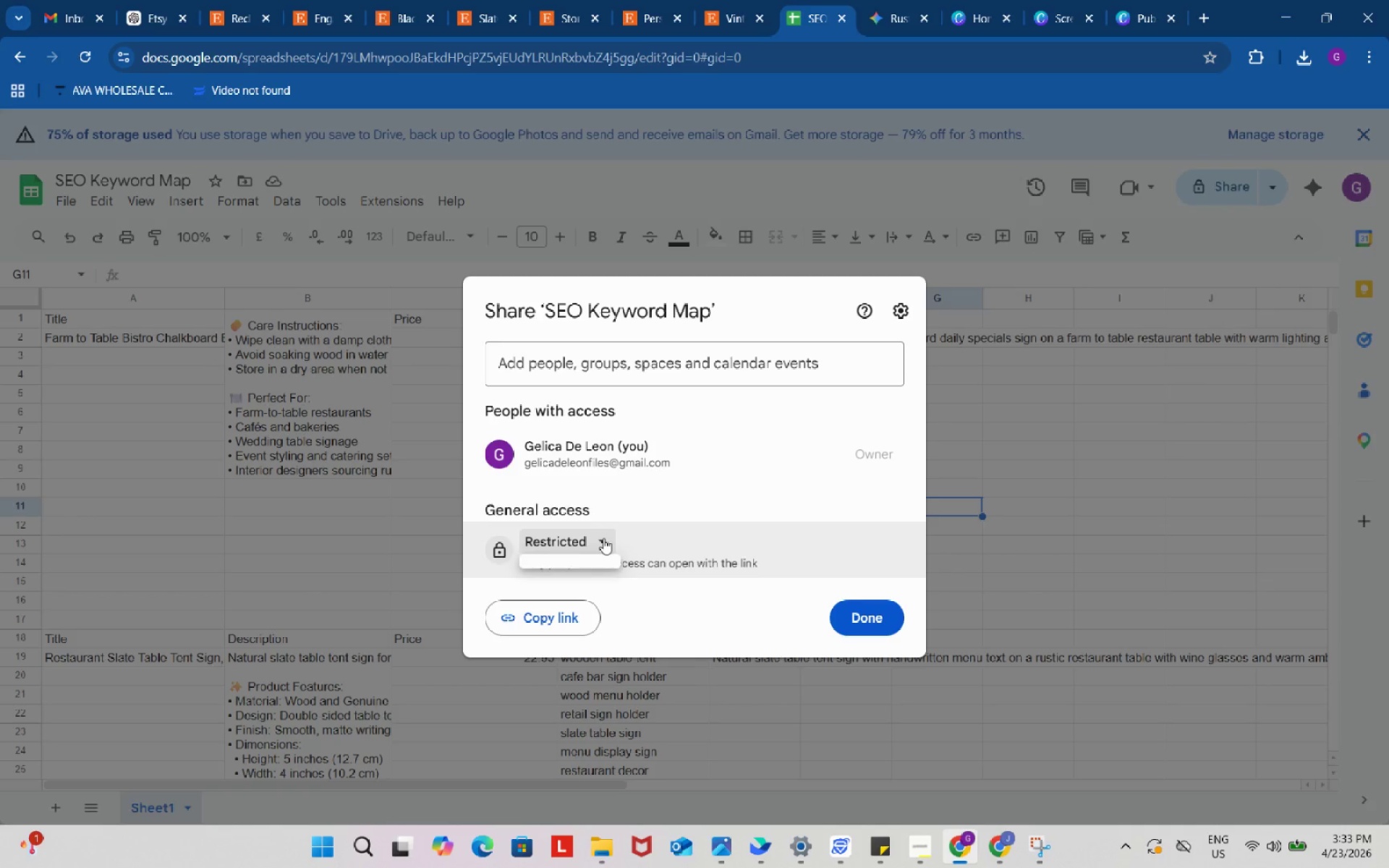 
left_click([603, 538])
 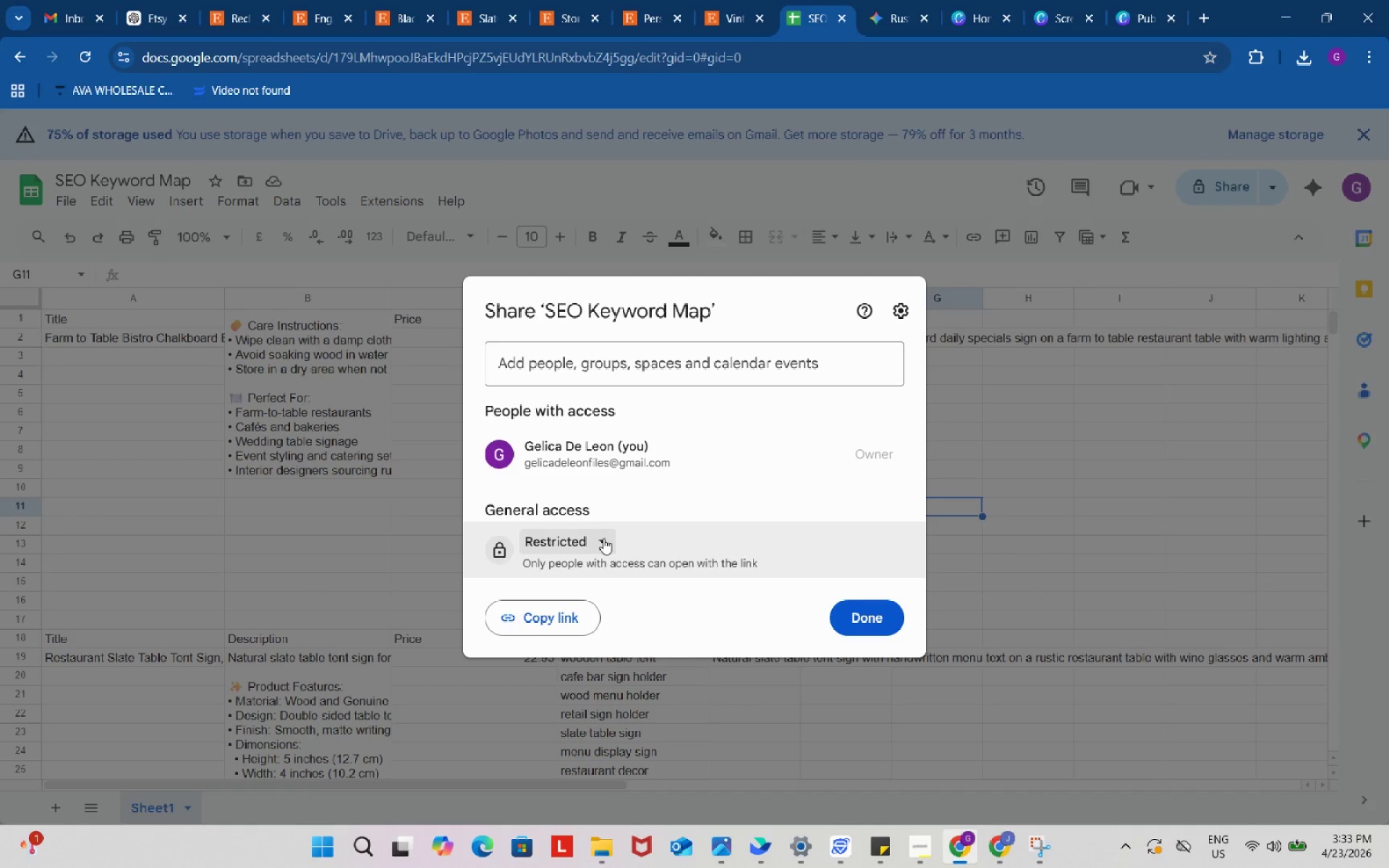 
left_click([603, 538])
 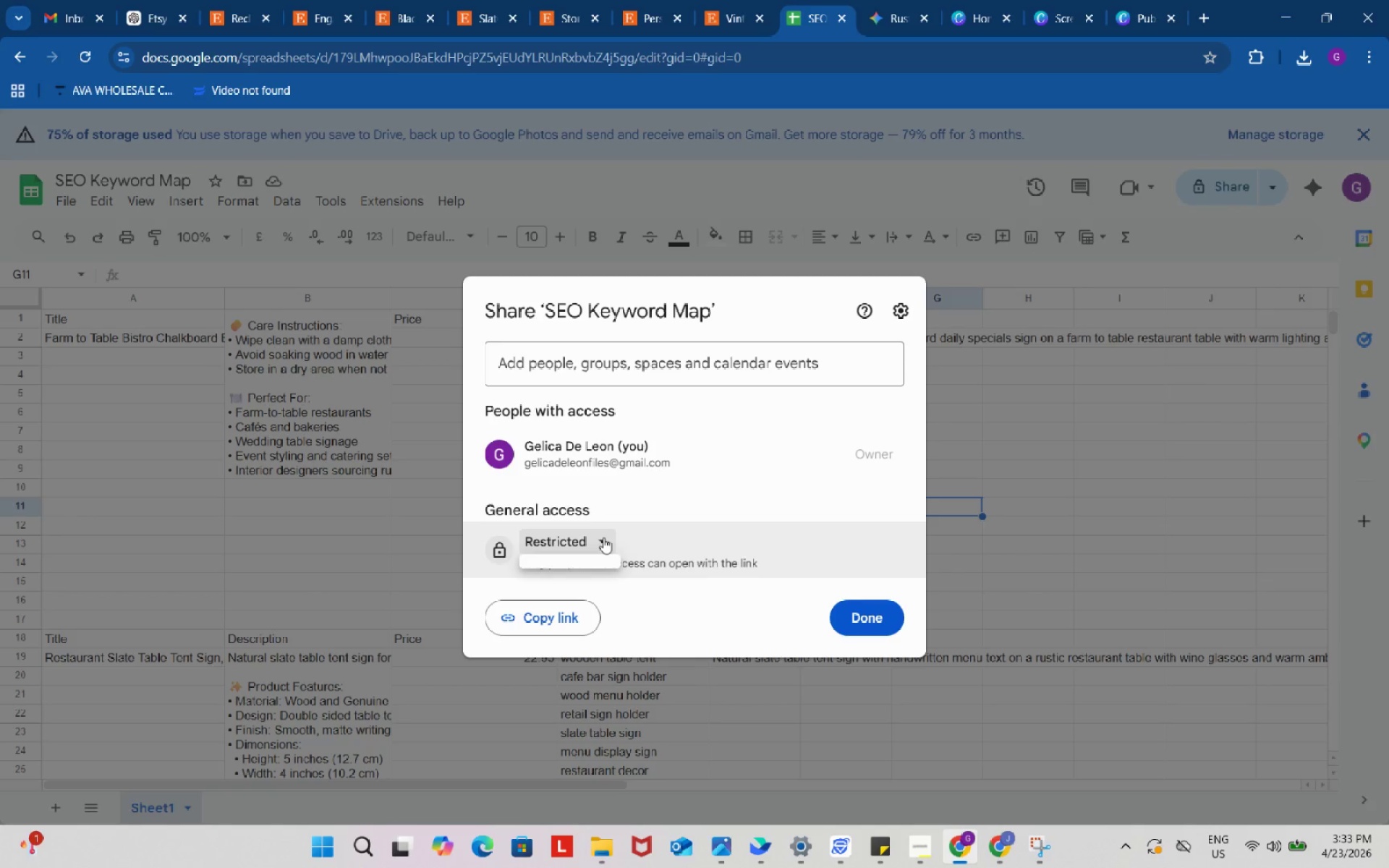 
scroll: coordinate [603, 537], scroll_direction: down, amount: 3.0
 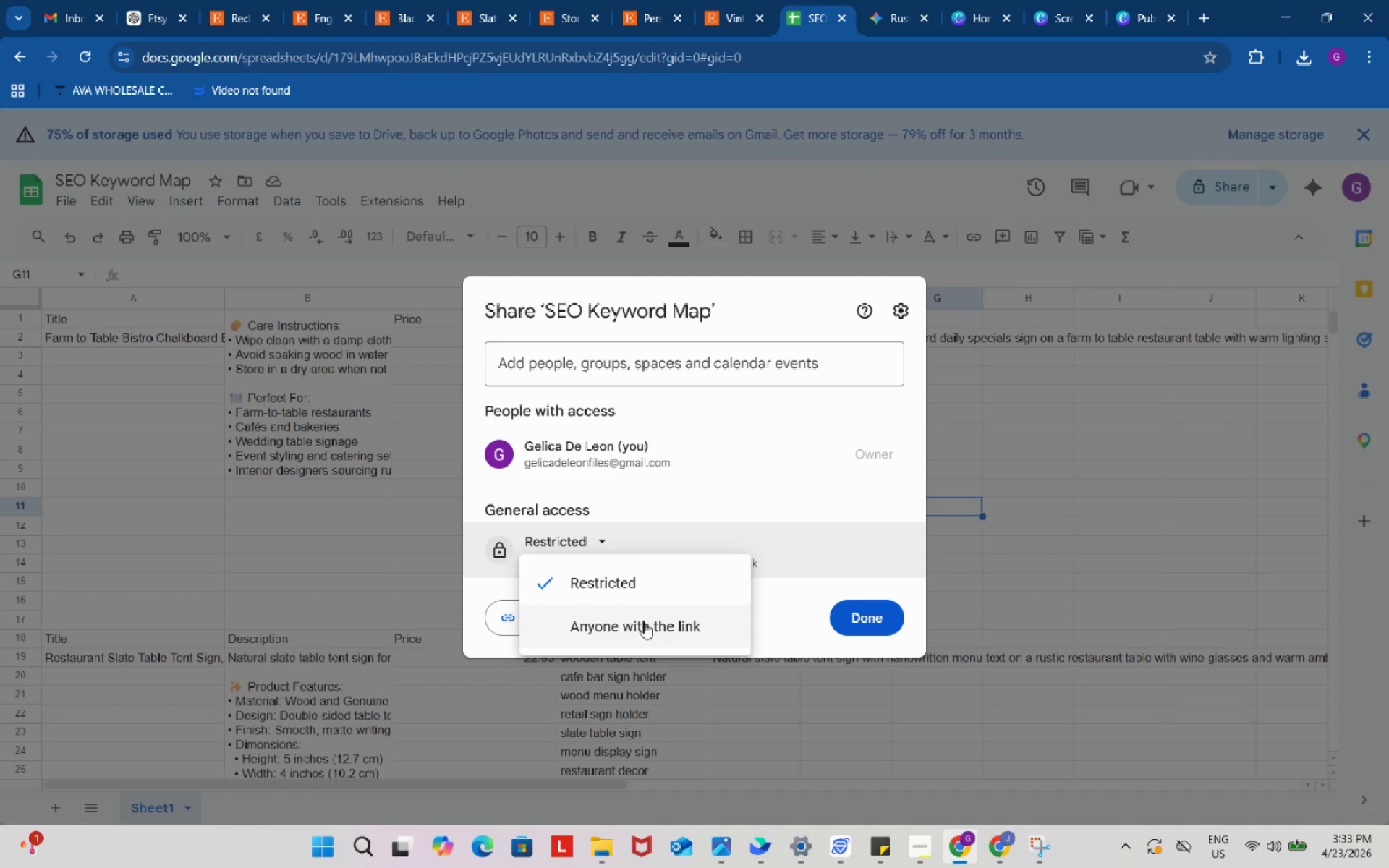 
left_click([649, 626])
 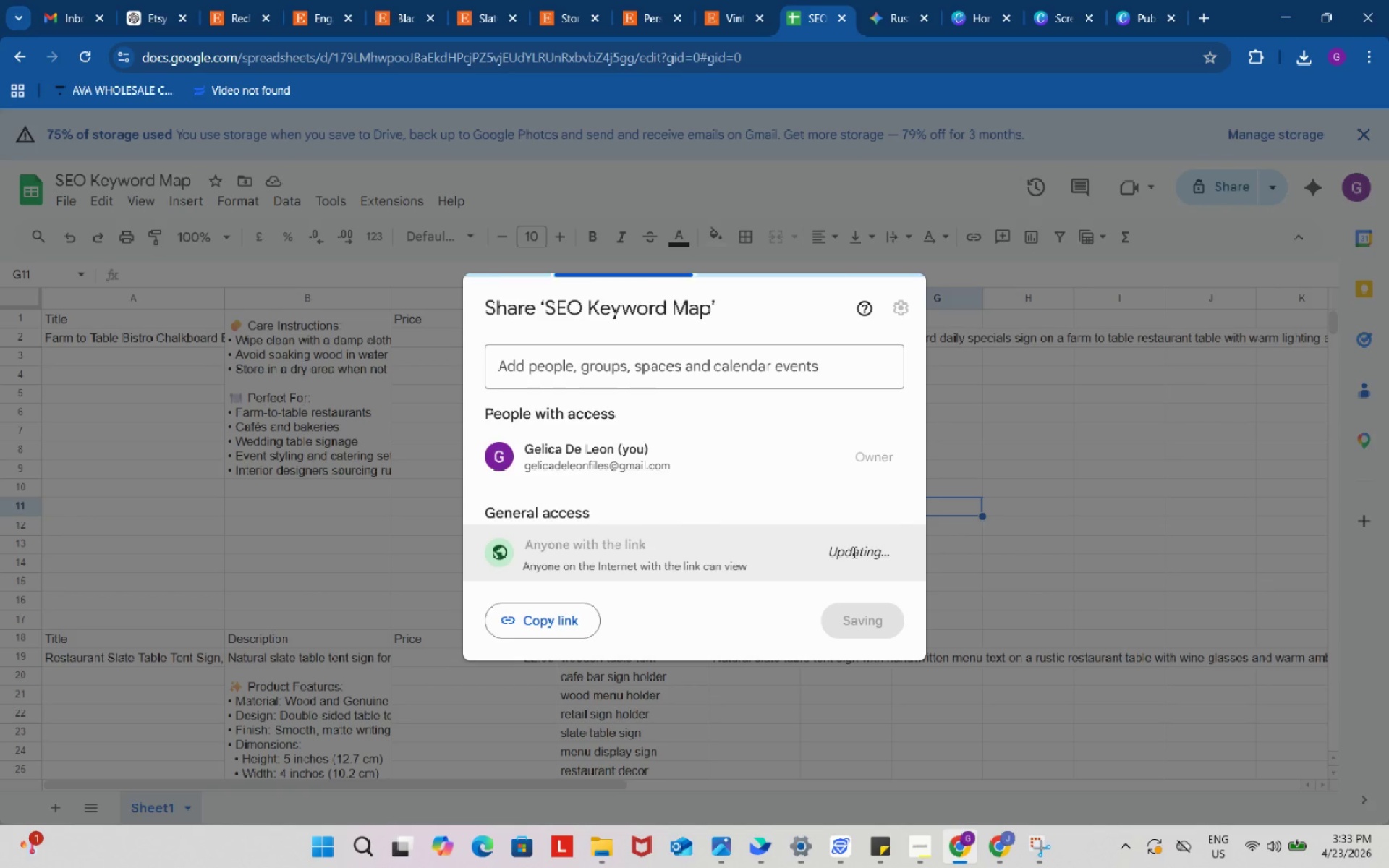 
wait(6.16)
 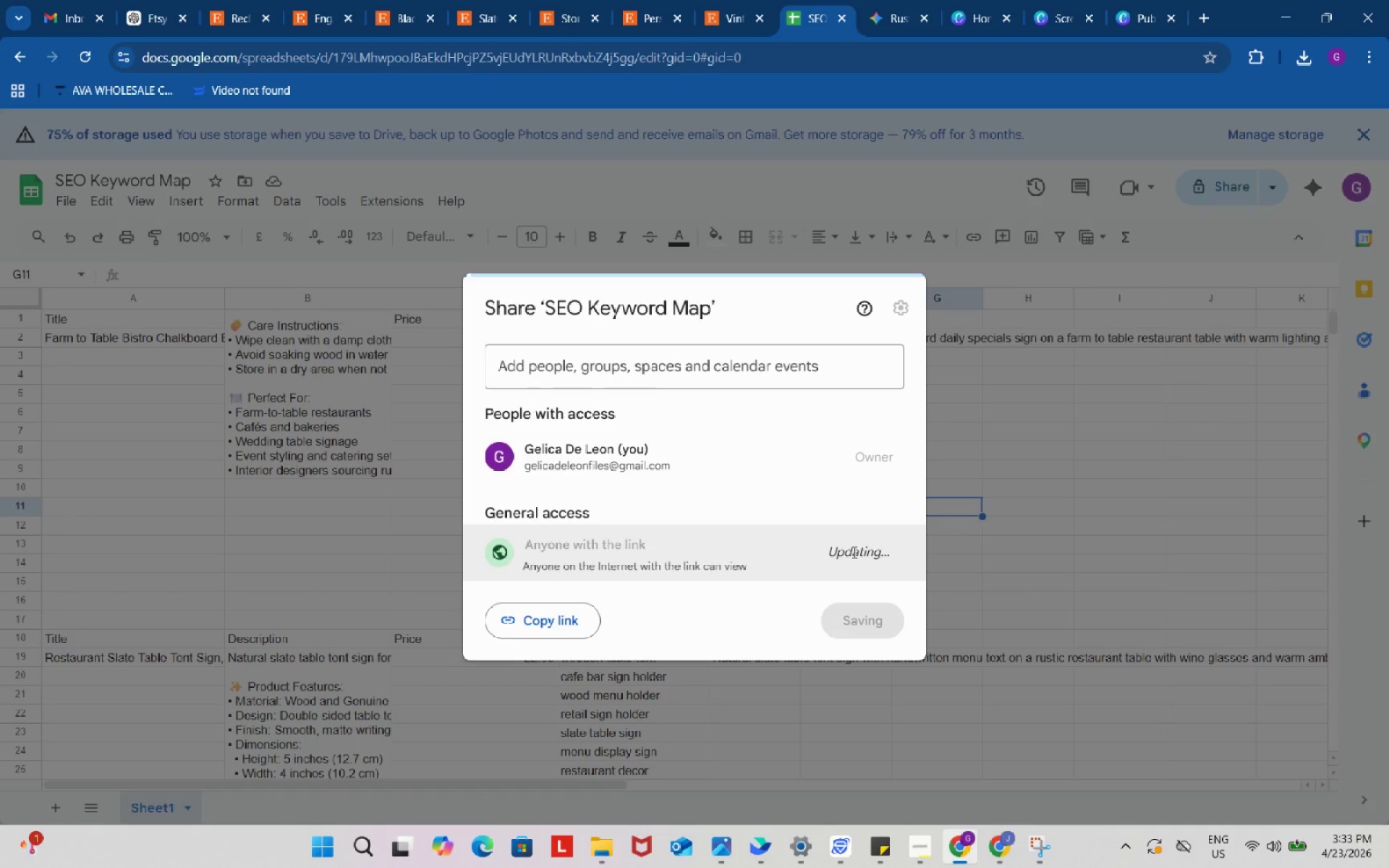 
left_click([854, 551])
 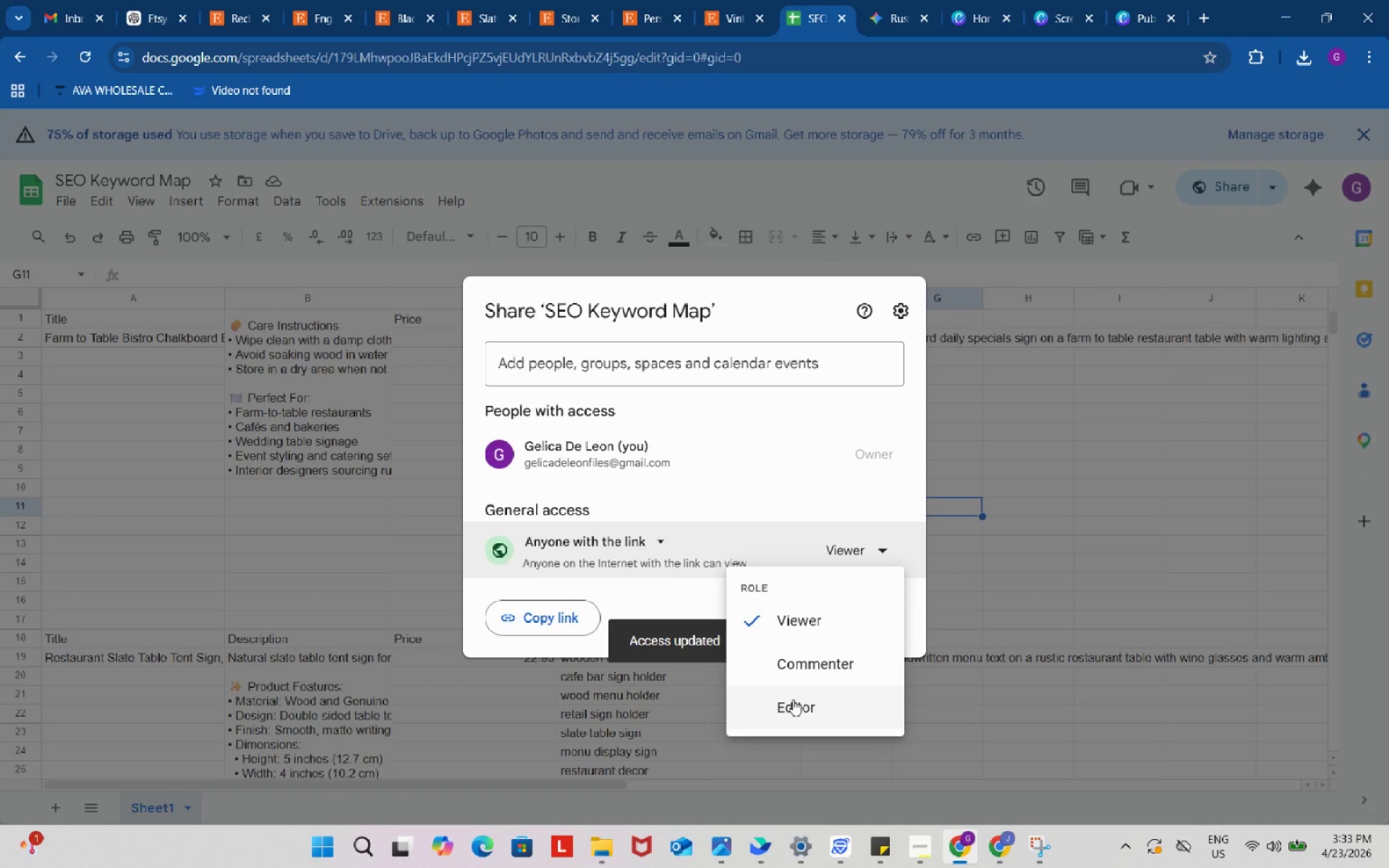 
left_click([791, 705])
 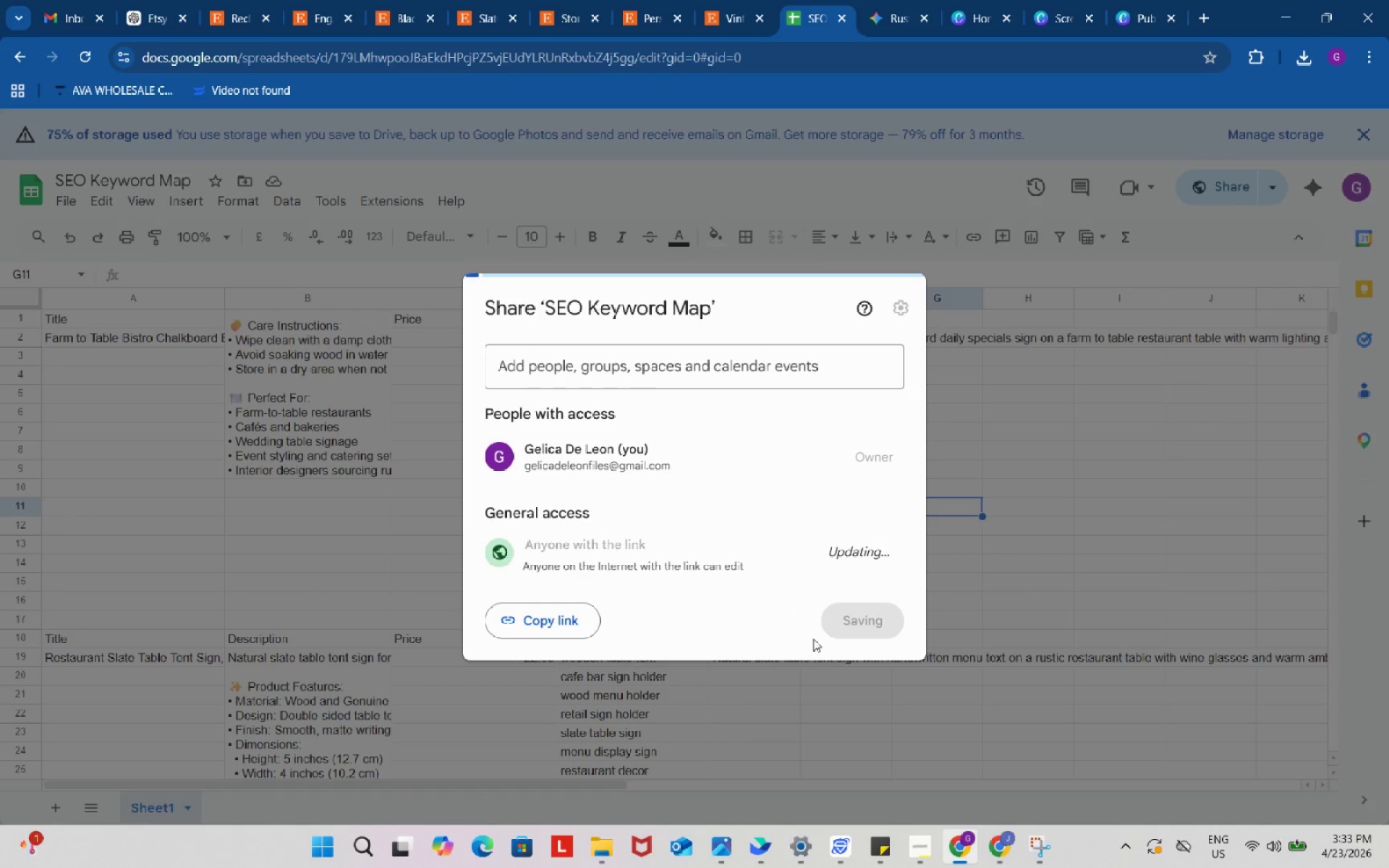 
mouse_move([840, 618])
 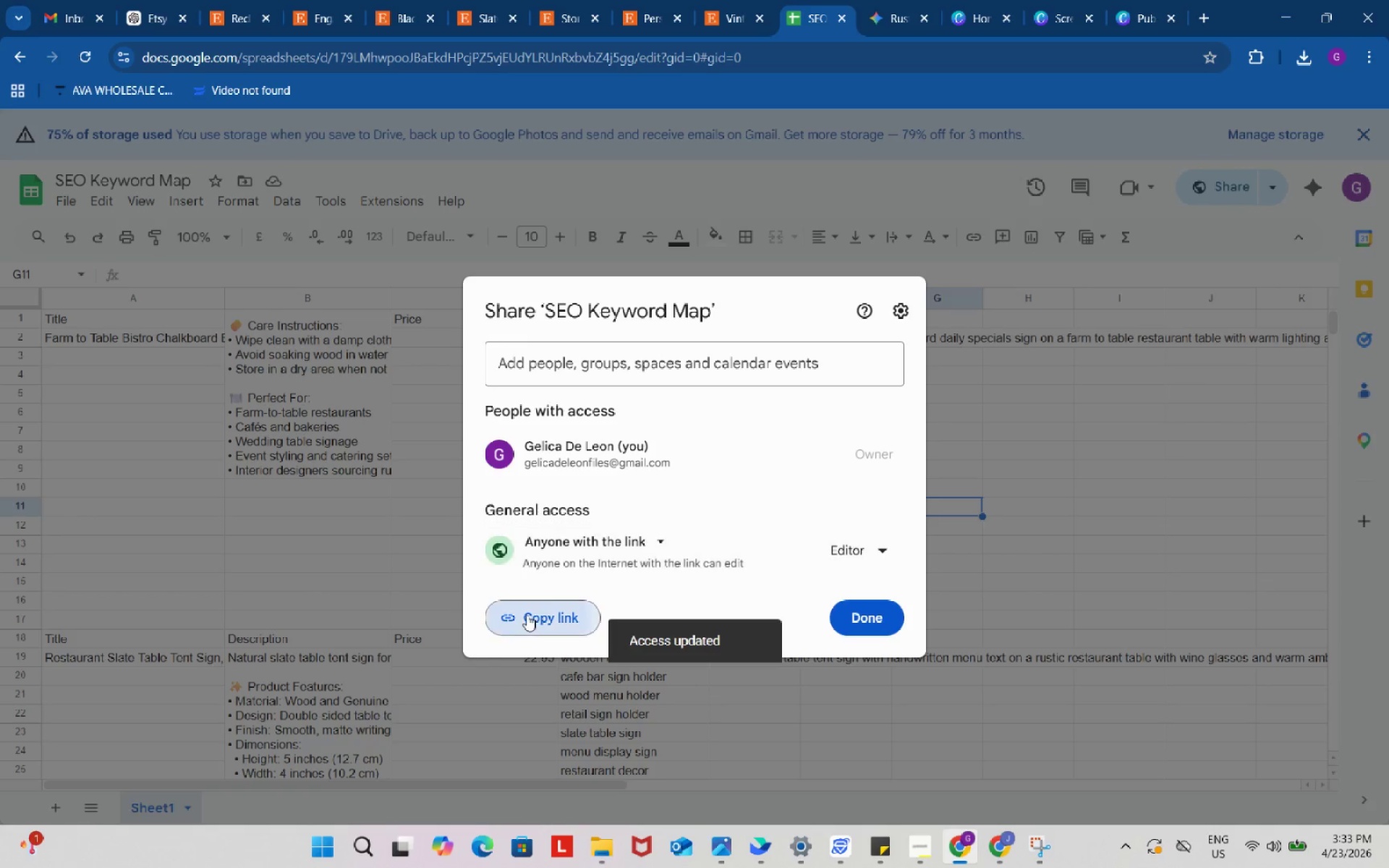 
left_click([527, 615])
 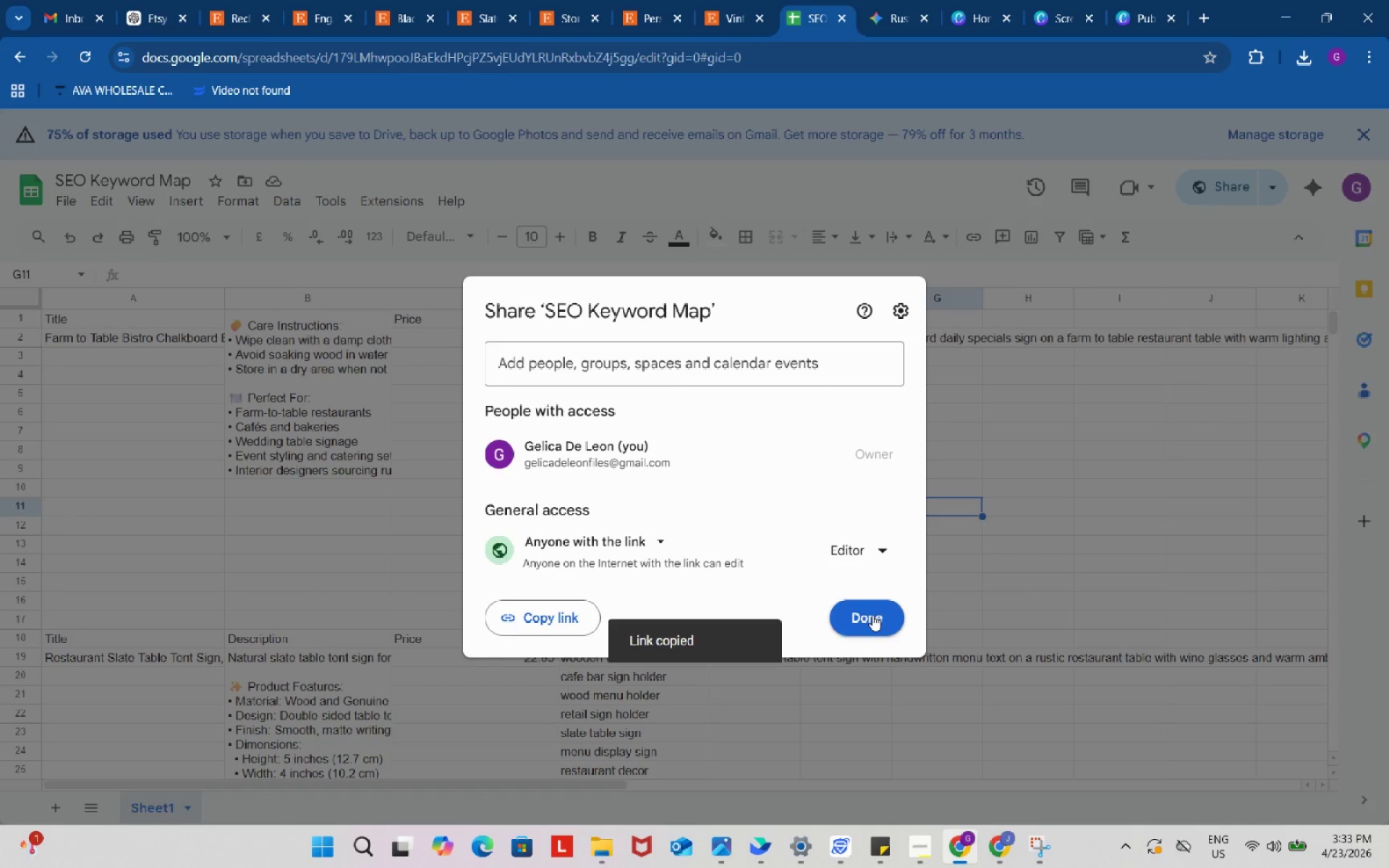 
left_click([872, 615])
 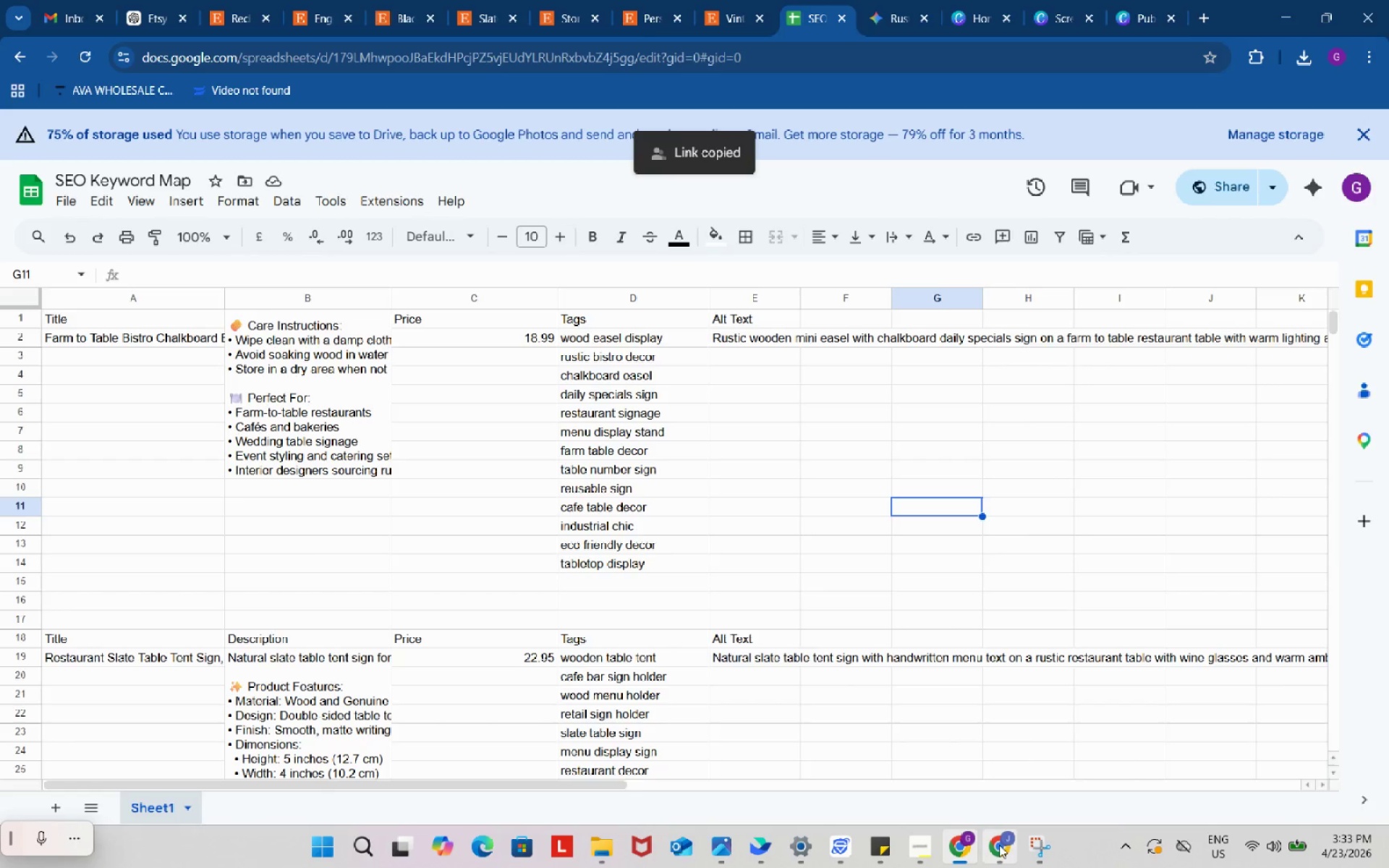 
left_click([999, 845])
 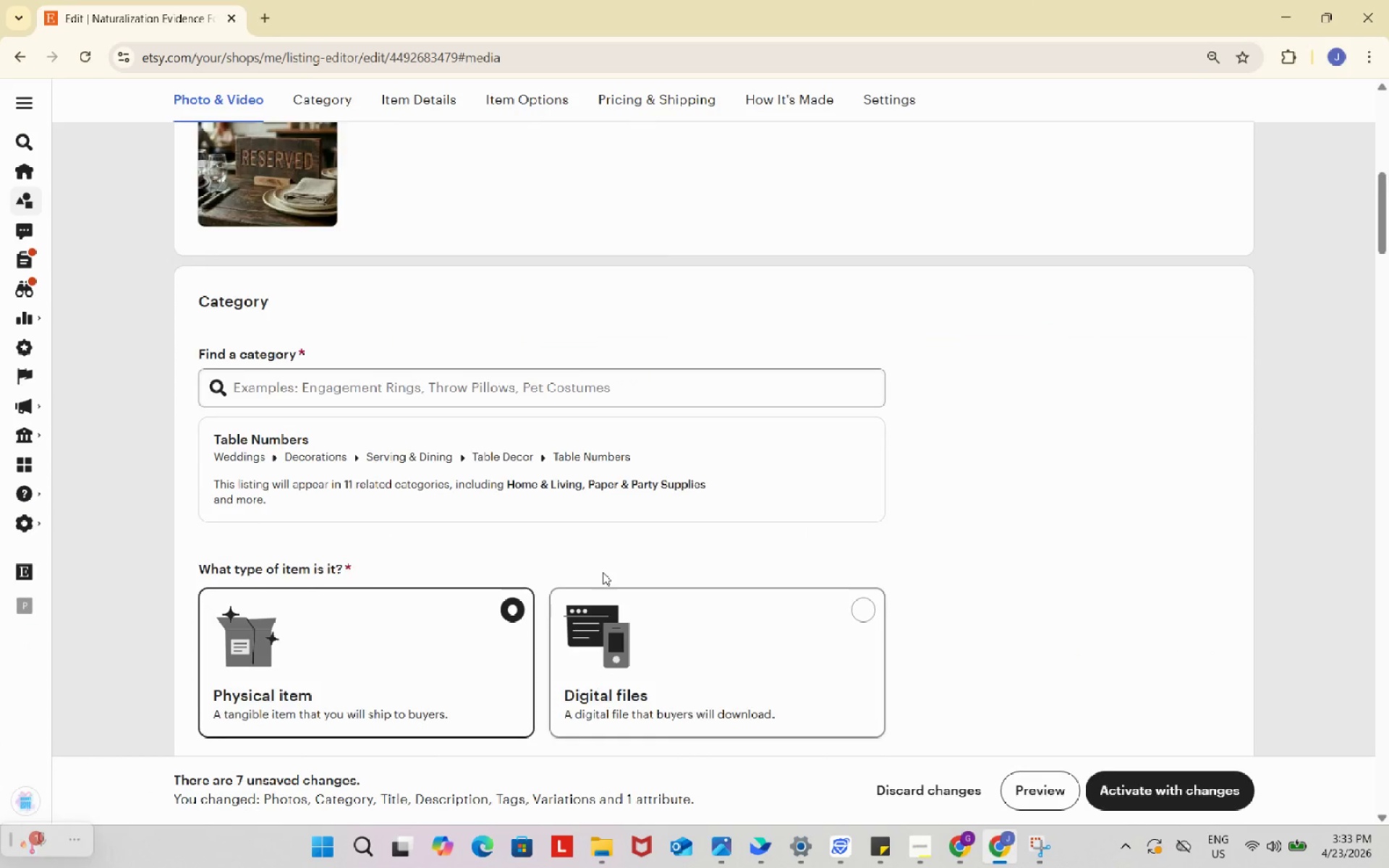 
scroll: coordinate [602, 557], scroll_direction: up, amount: 9.0
 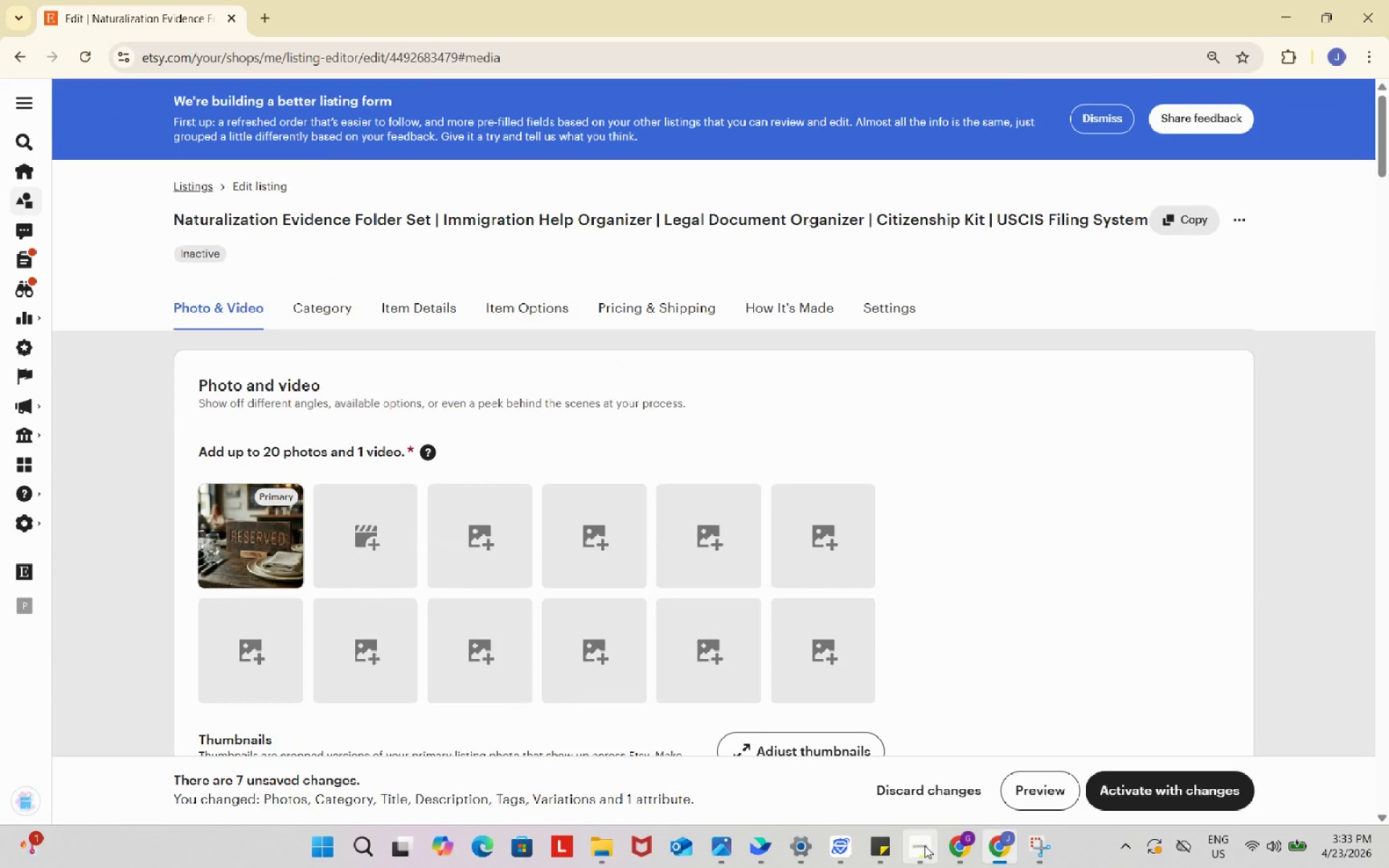 